 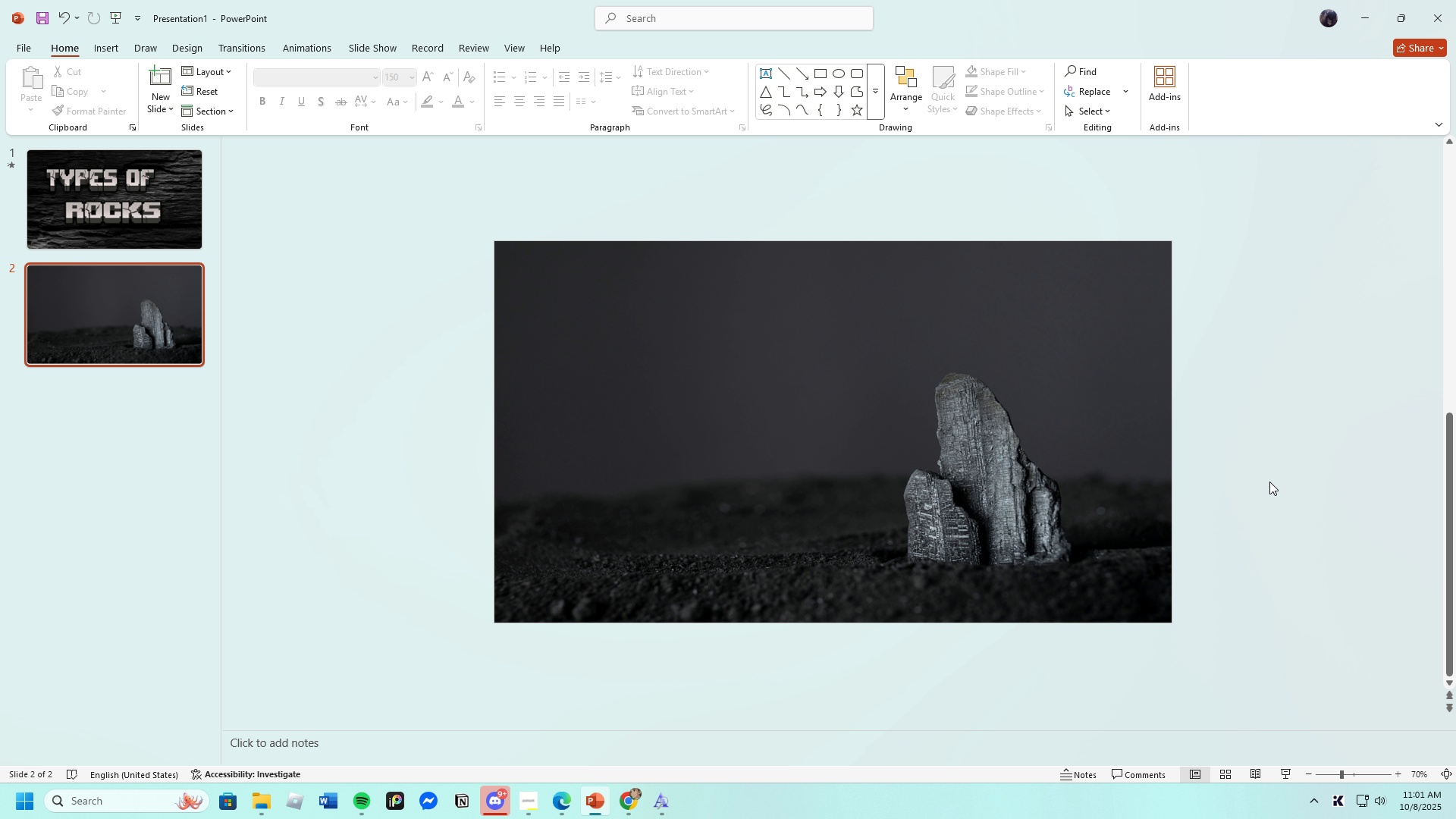 
left_click([103, 46])
 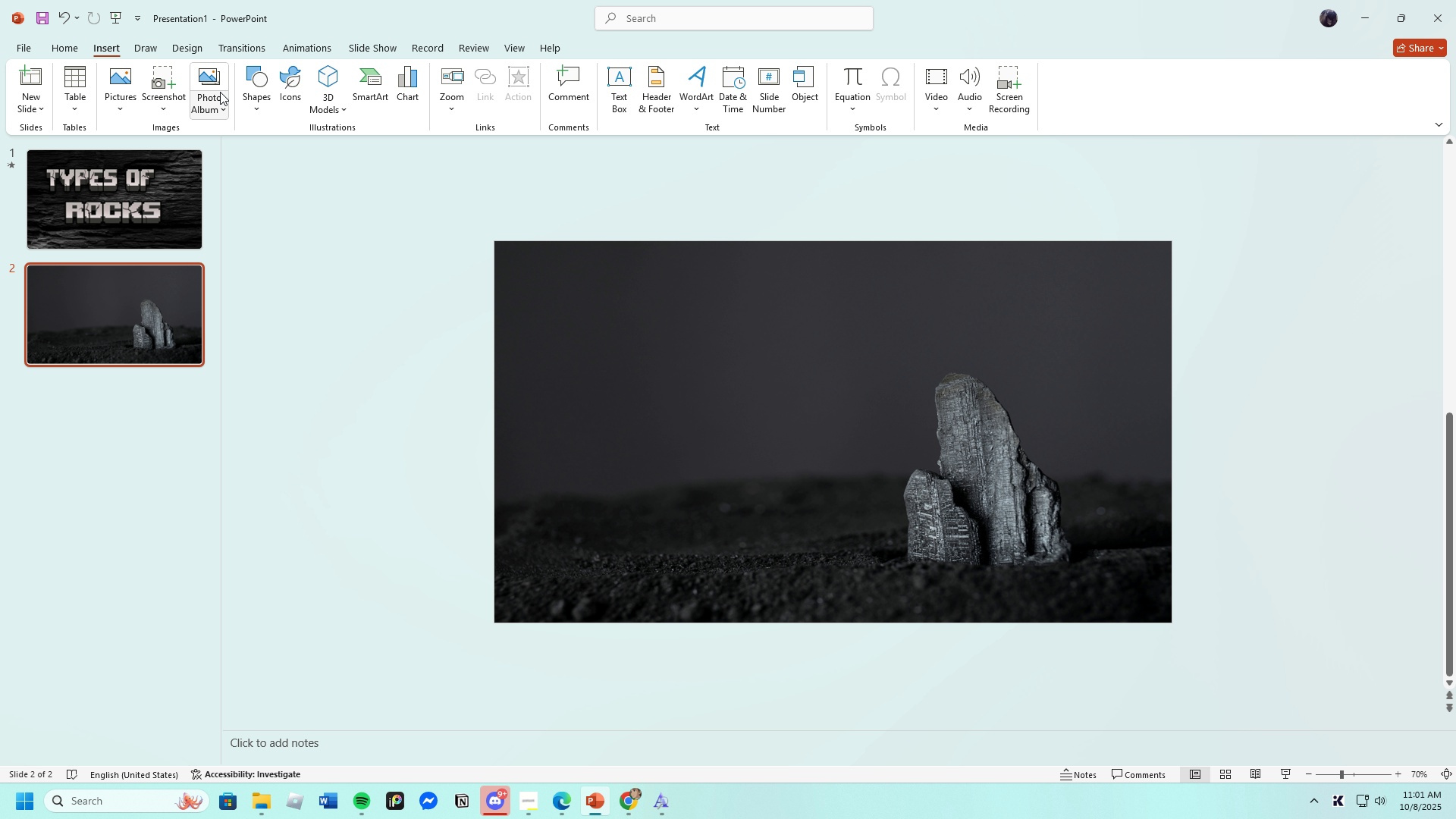 
mouse_move([265, 117])
 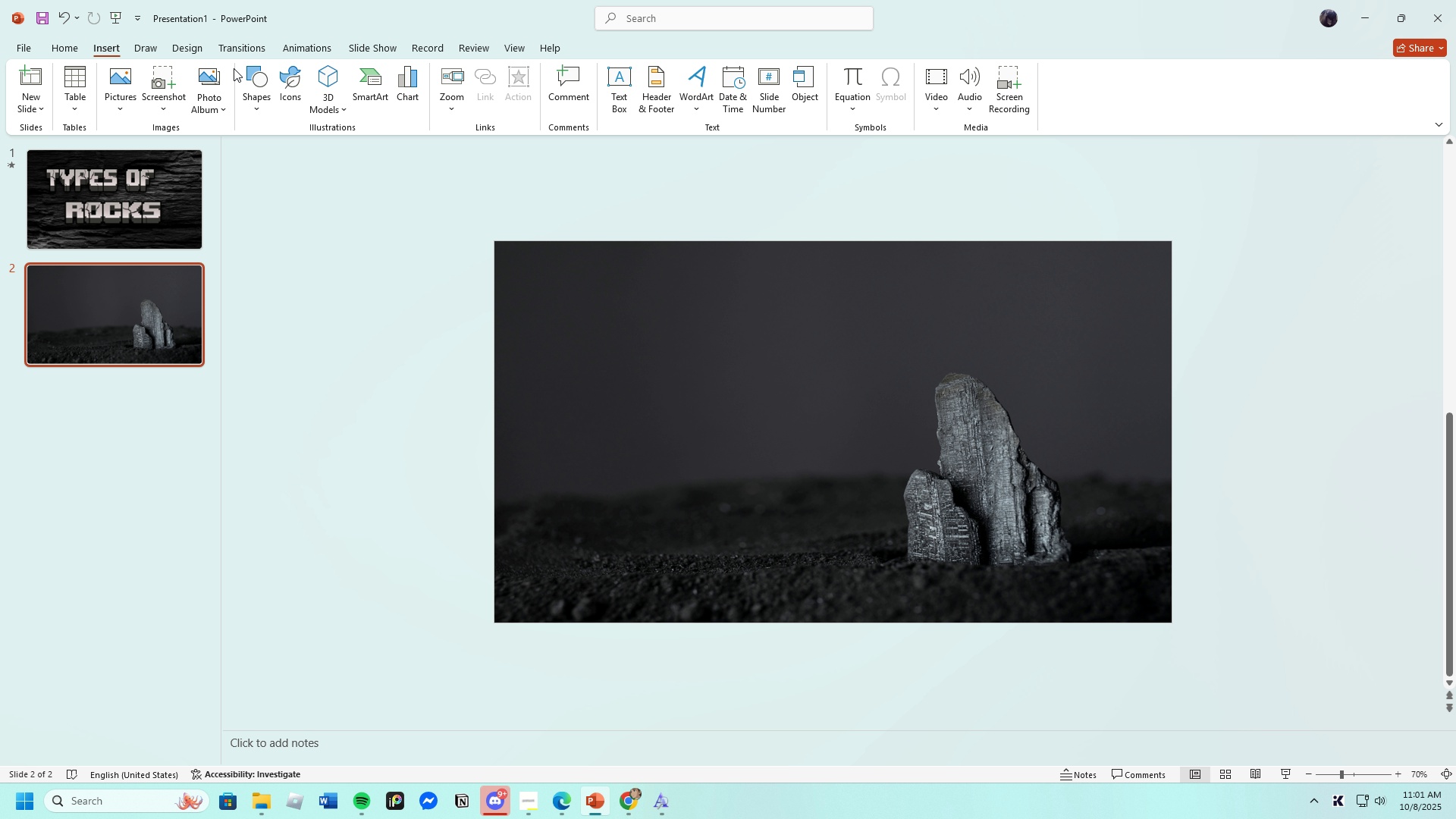 
left_click([253, 78])
 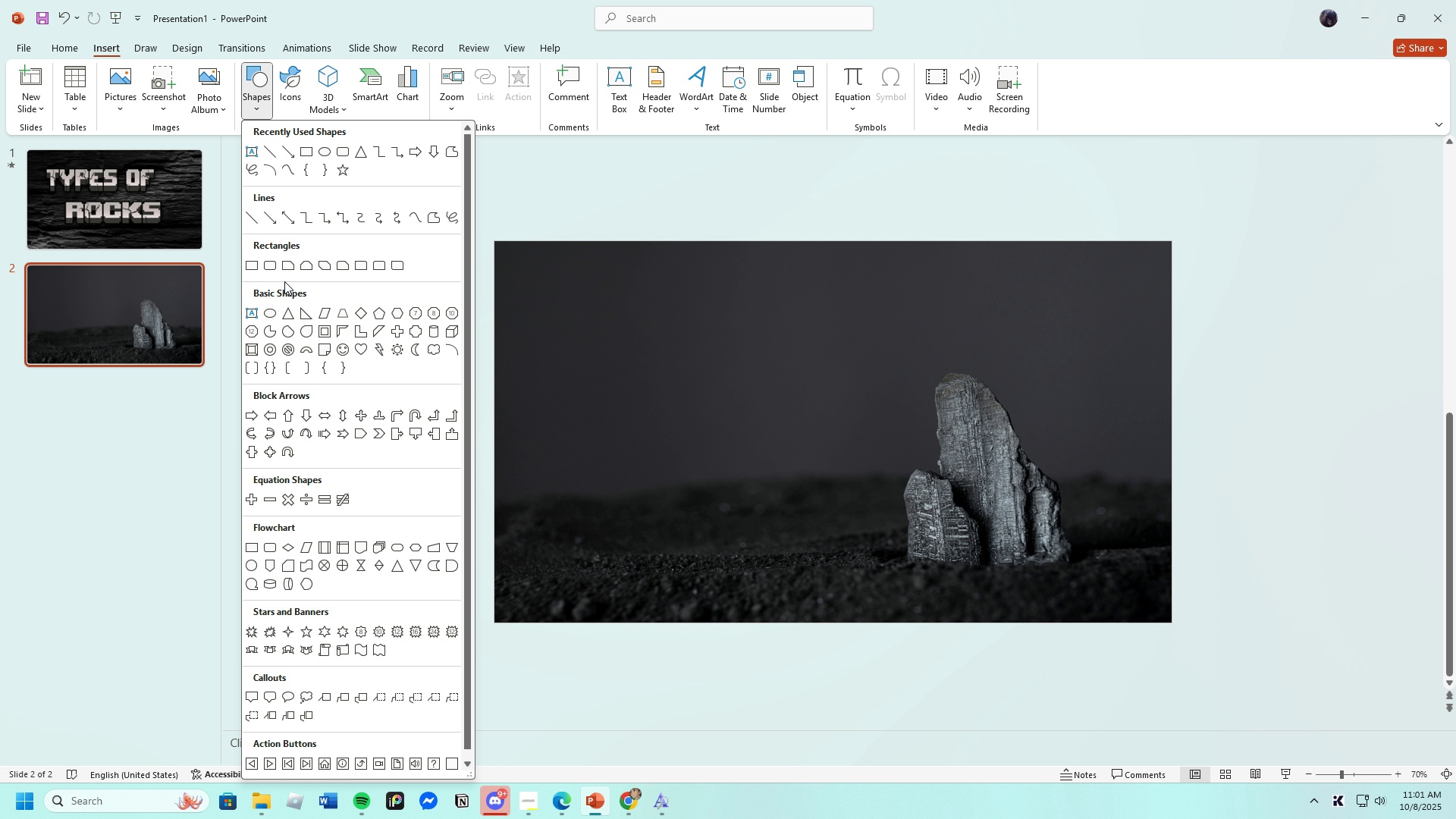 
left_click([267, 267])